 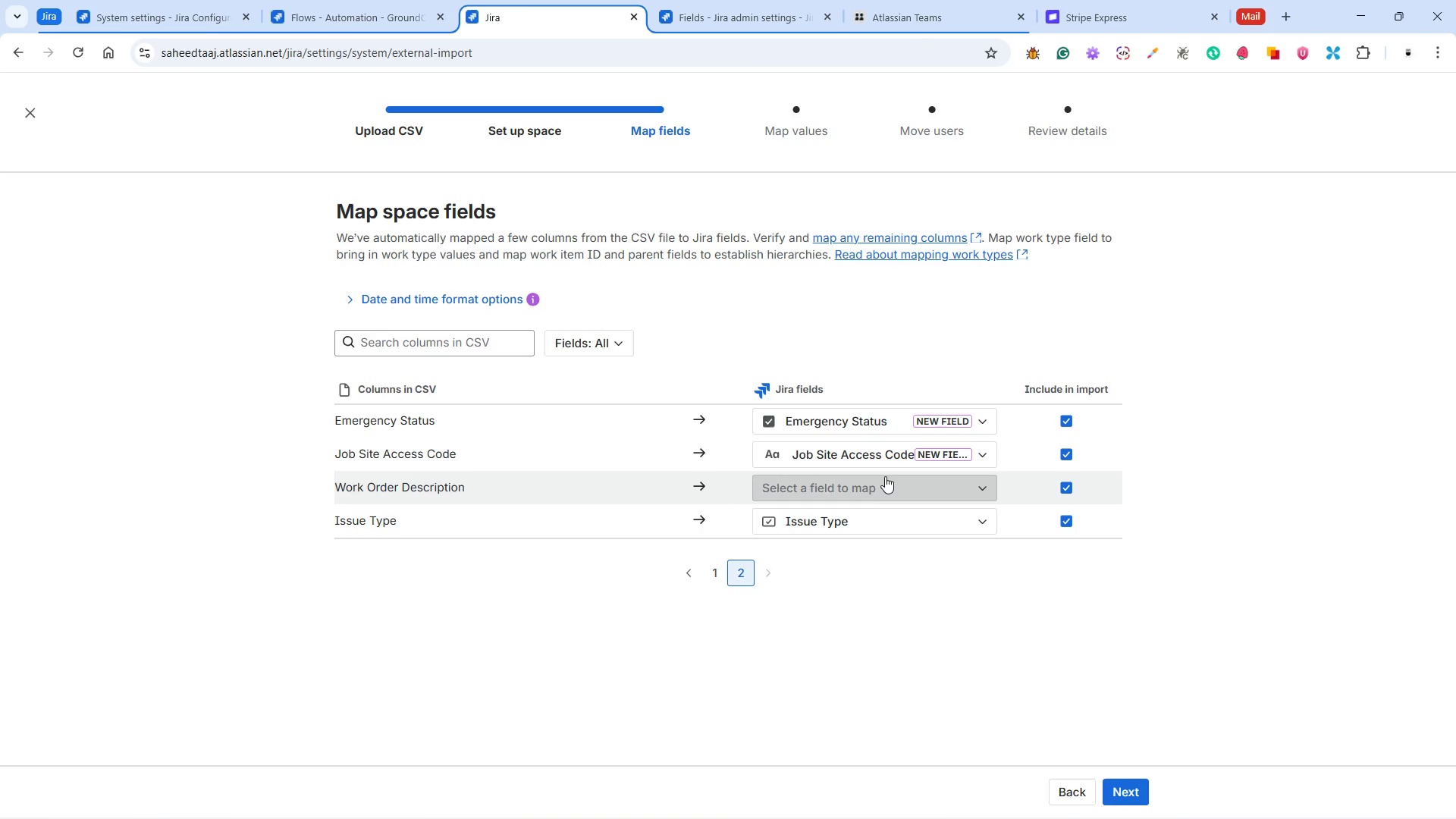 
left_click([880, 485])
 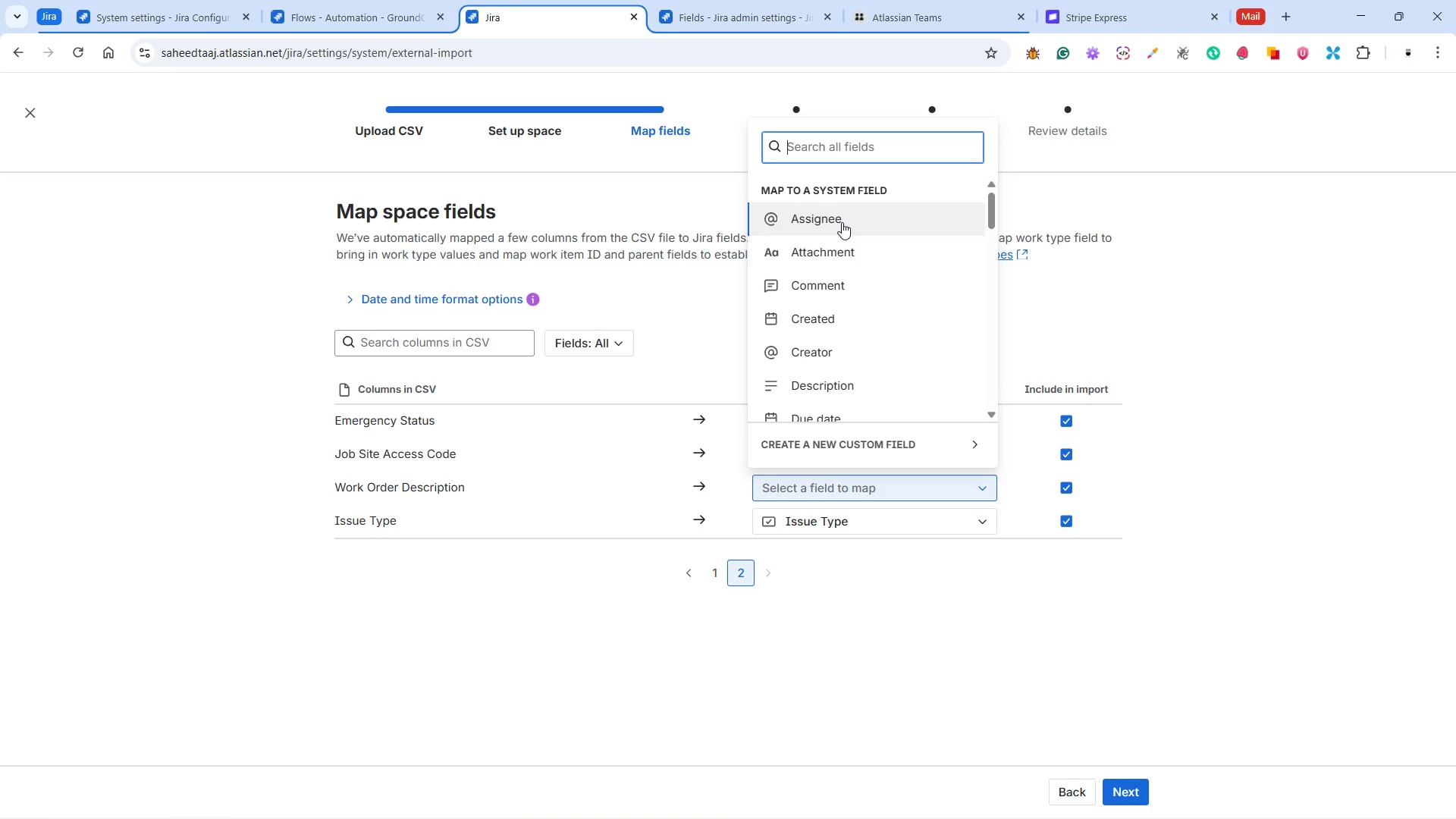 
scroll: coordinate [864, 344], scroll_direction: down, amount: 8.0
 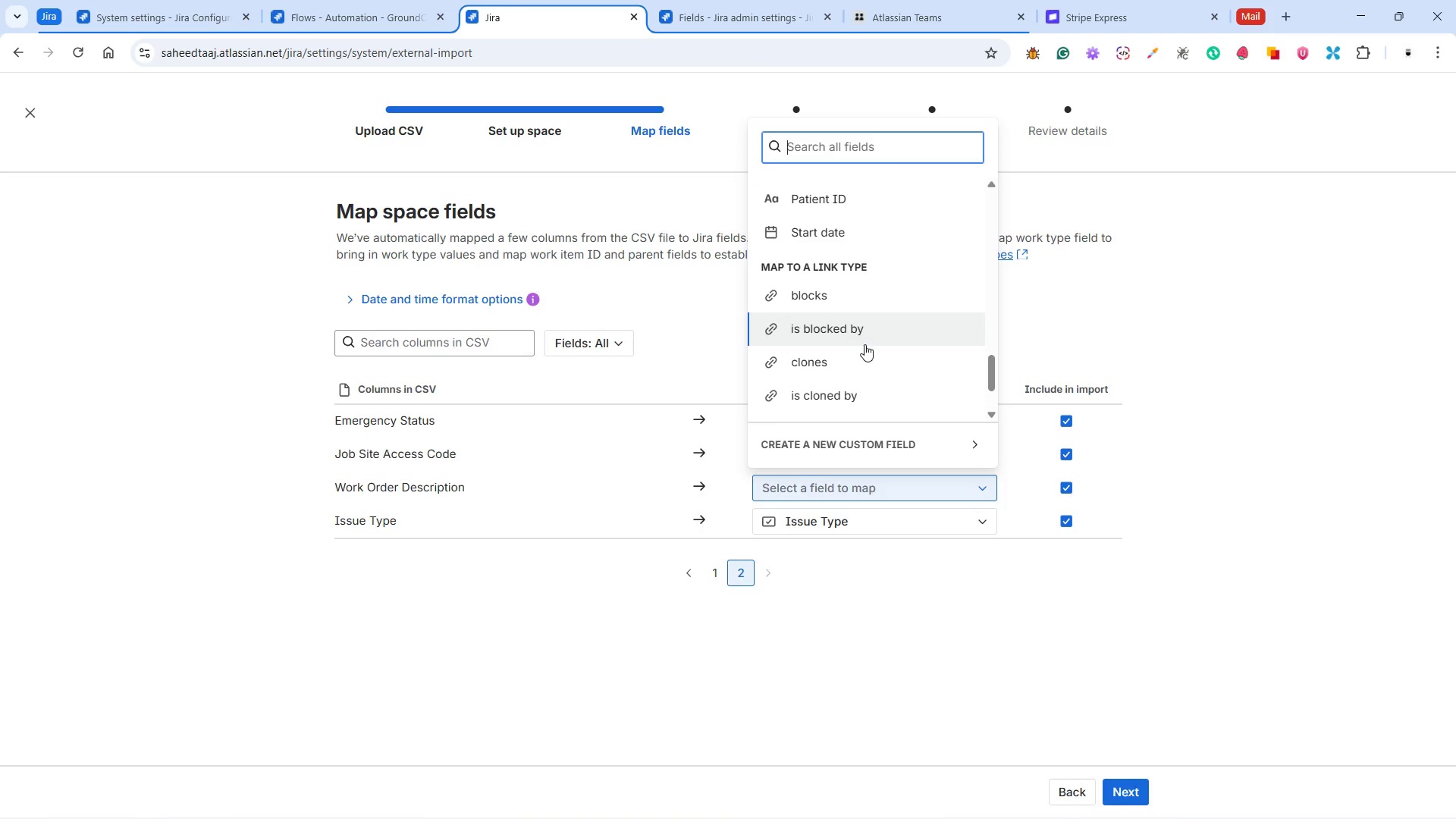 
scroll: coordinate [867, 375], scroll_direction: up, amount: 14.0
 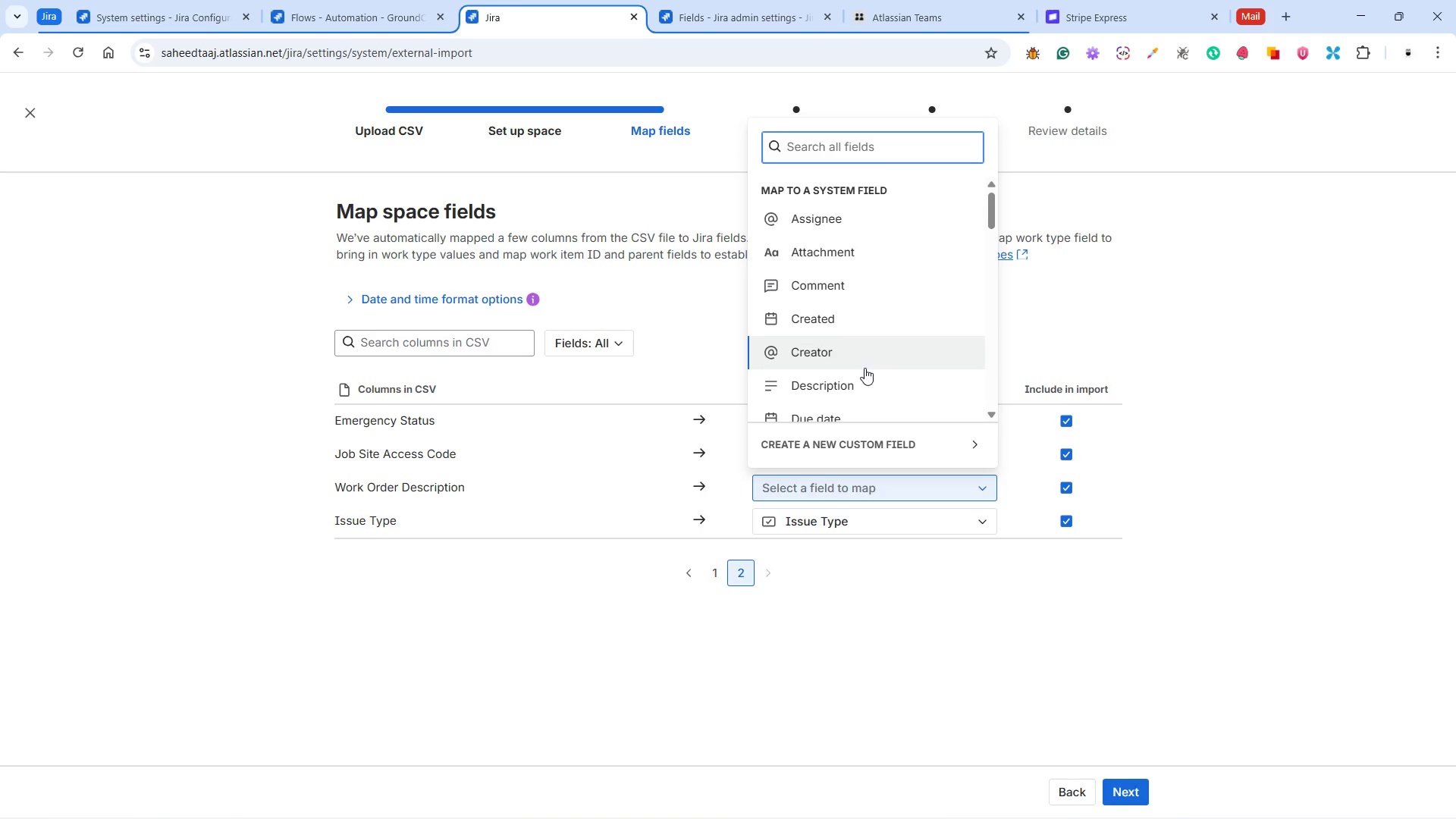 
scroll: coordinate [880, 332], scroll_direction: down, amount: 6.0
 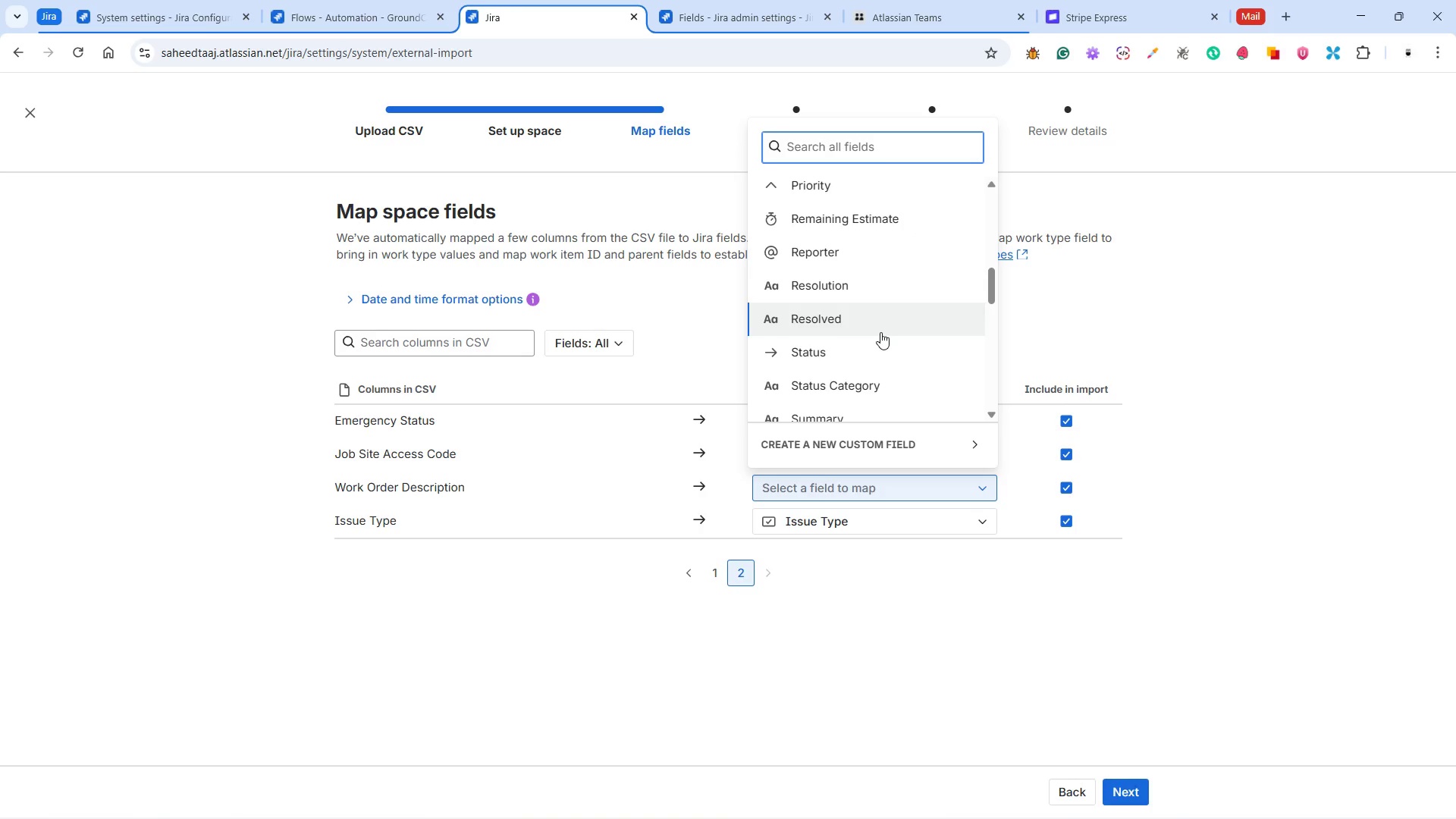 
scroll: coordinate [880, 332], scroll_direction: down, amount: 1.0
 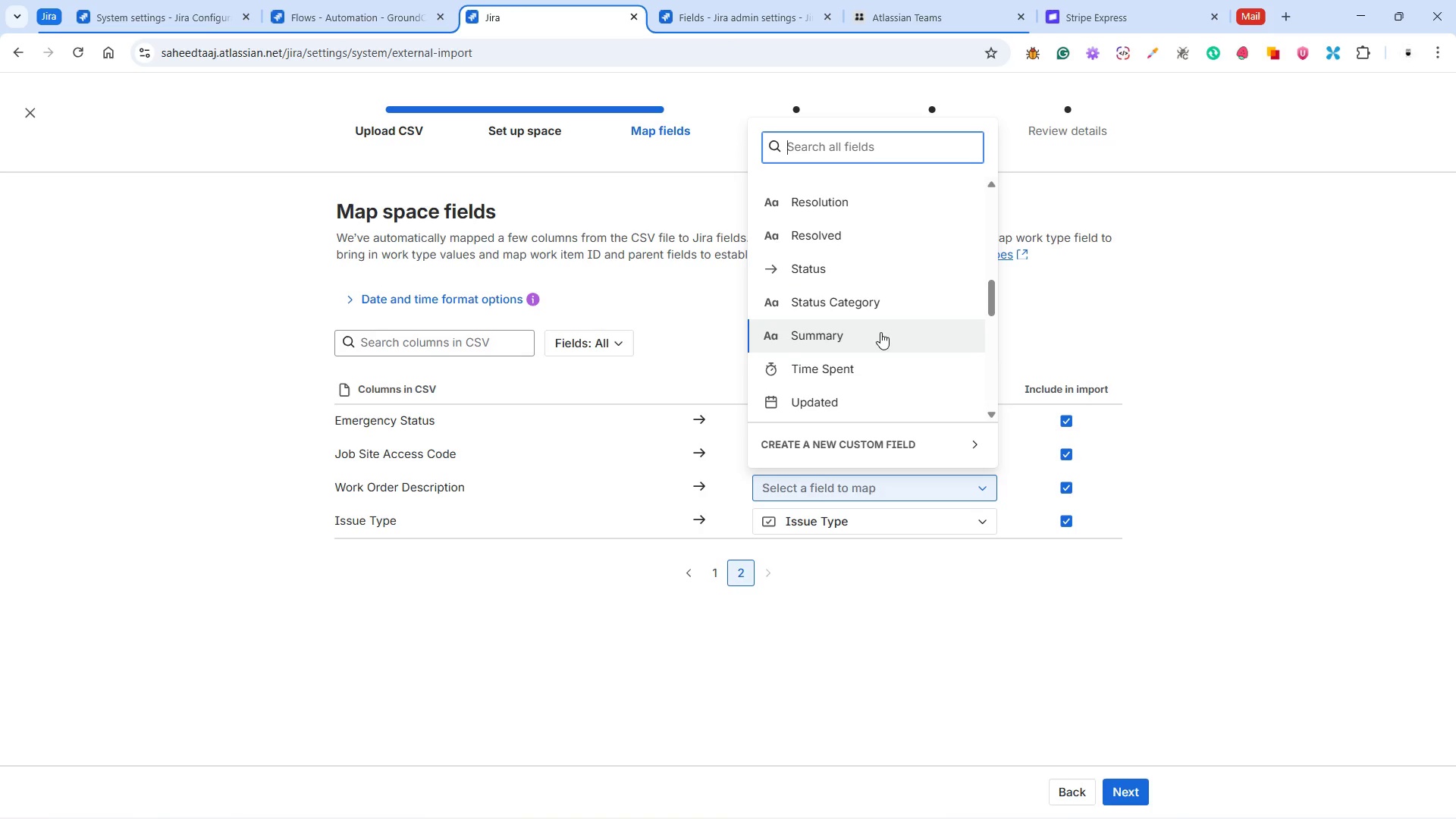 
left_click([880, 332])
 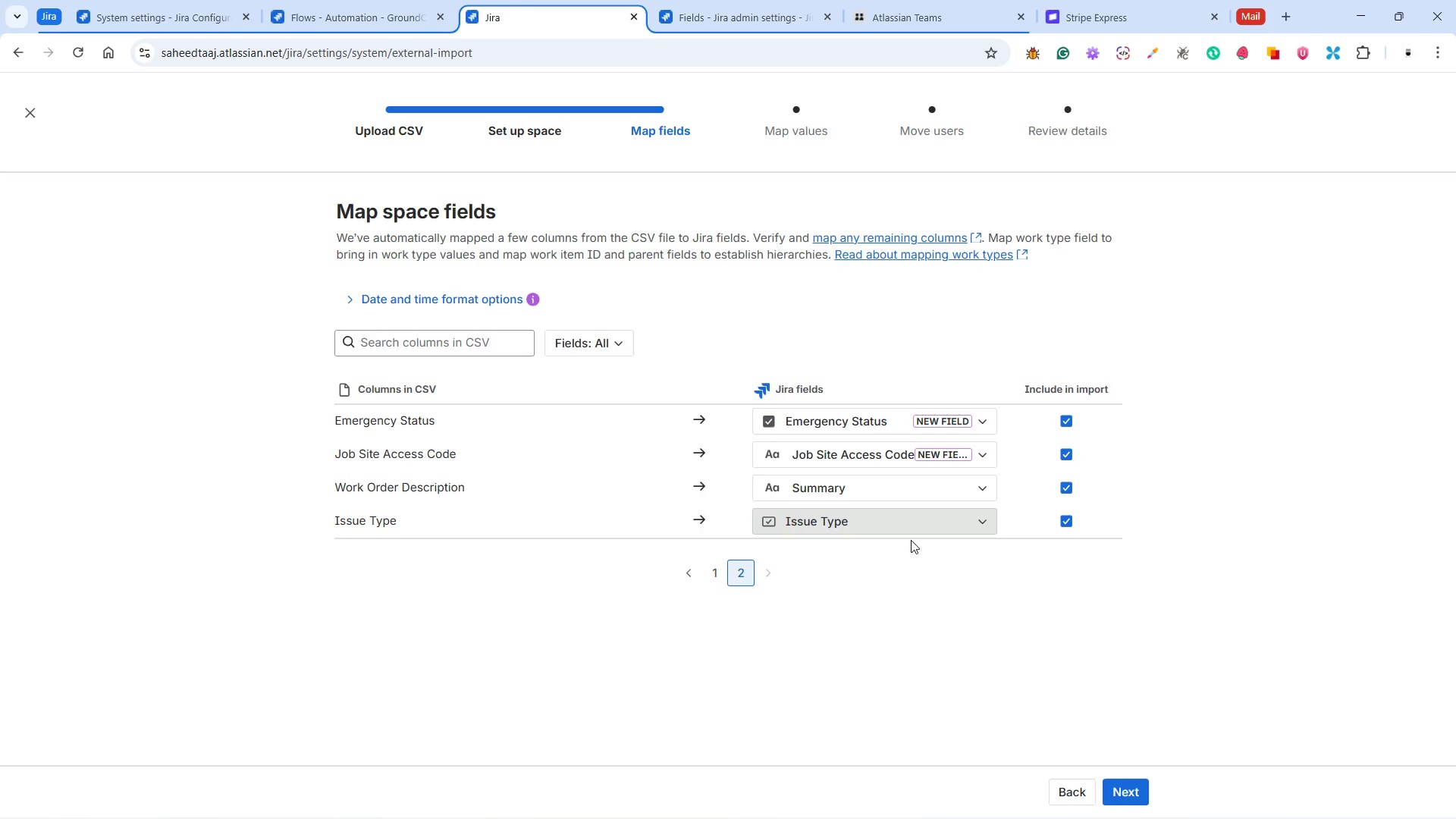 
scroll: coordinate [962, 585], scroll_direction: down, amount: 4.0
 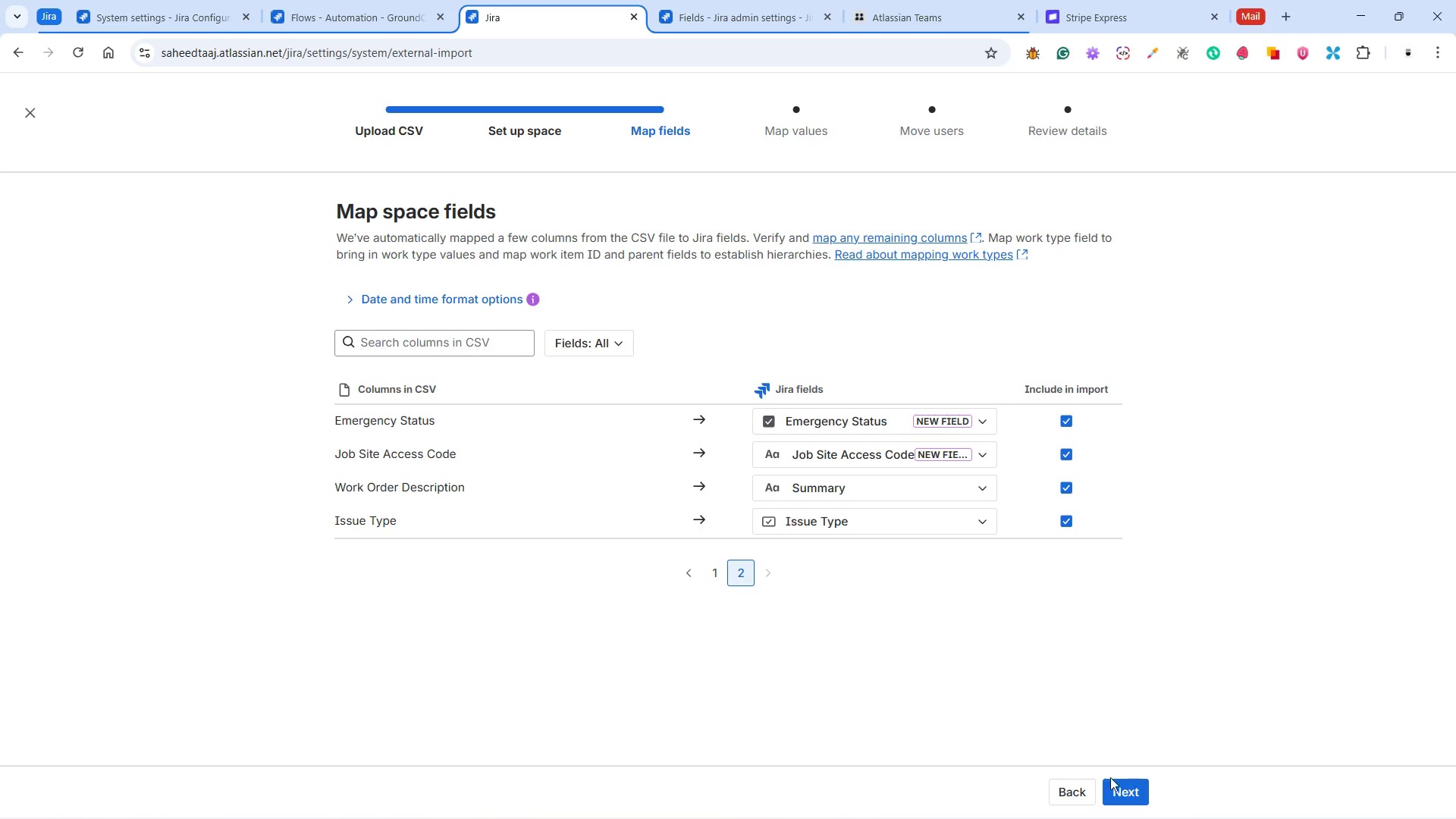 
left_click([1131, 795])
 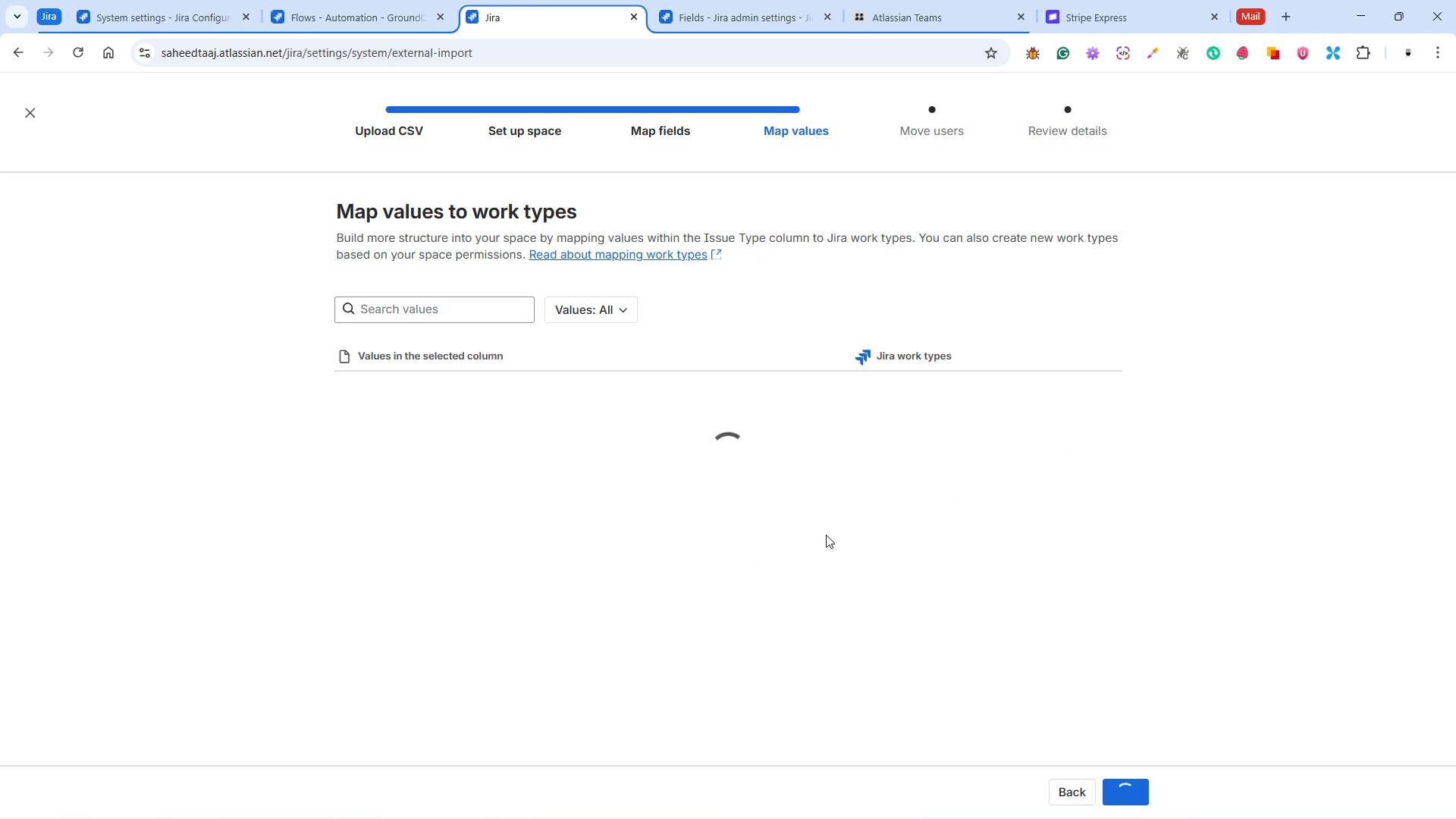 
wait(8.5)
 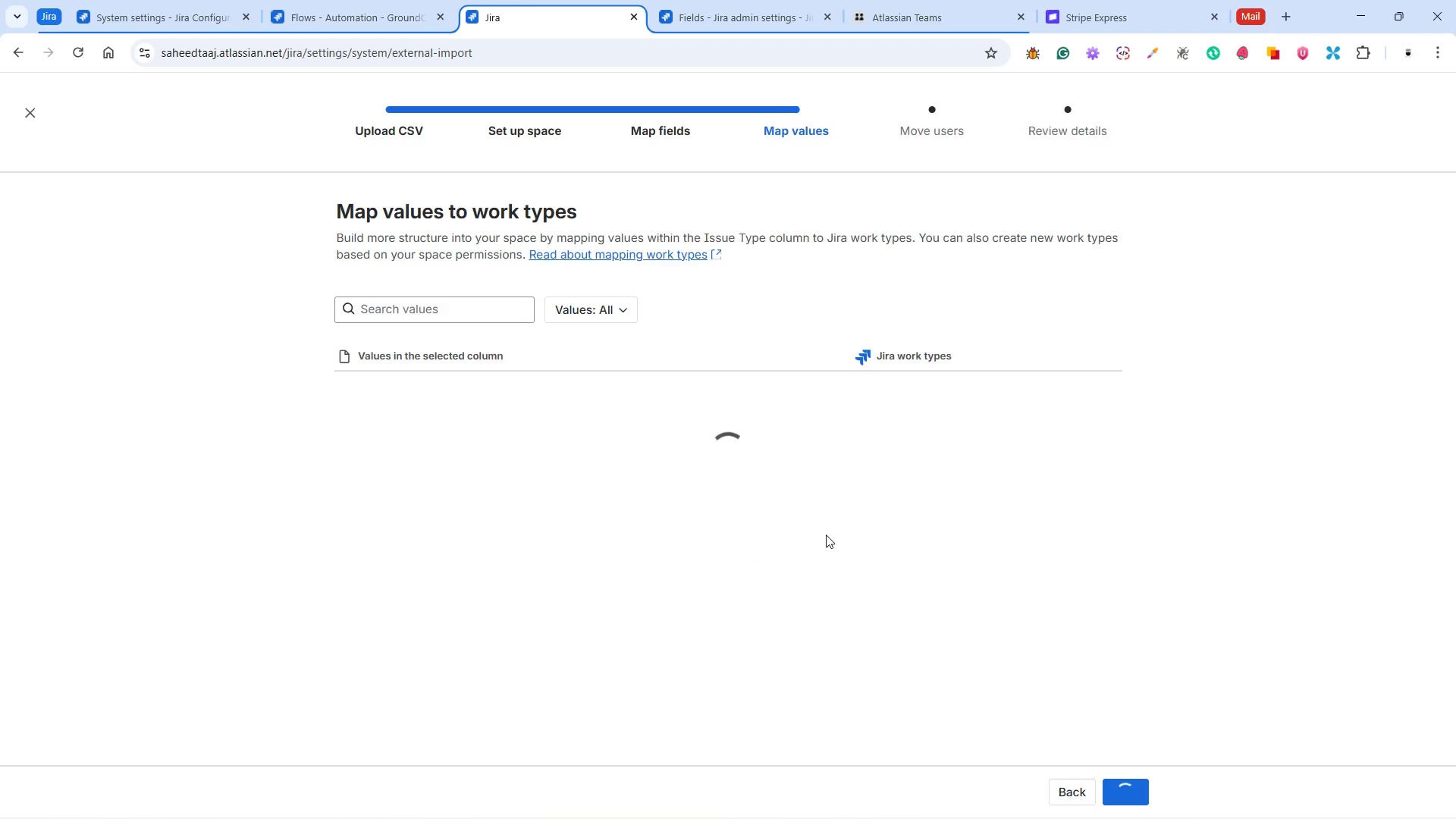 
left_click([978, 801])